 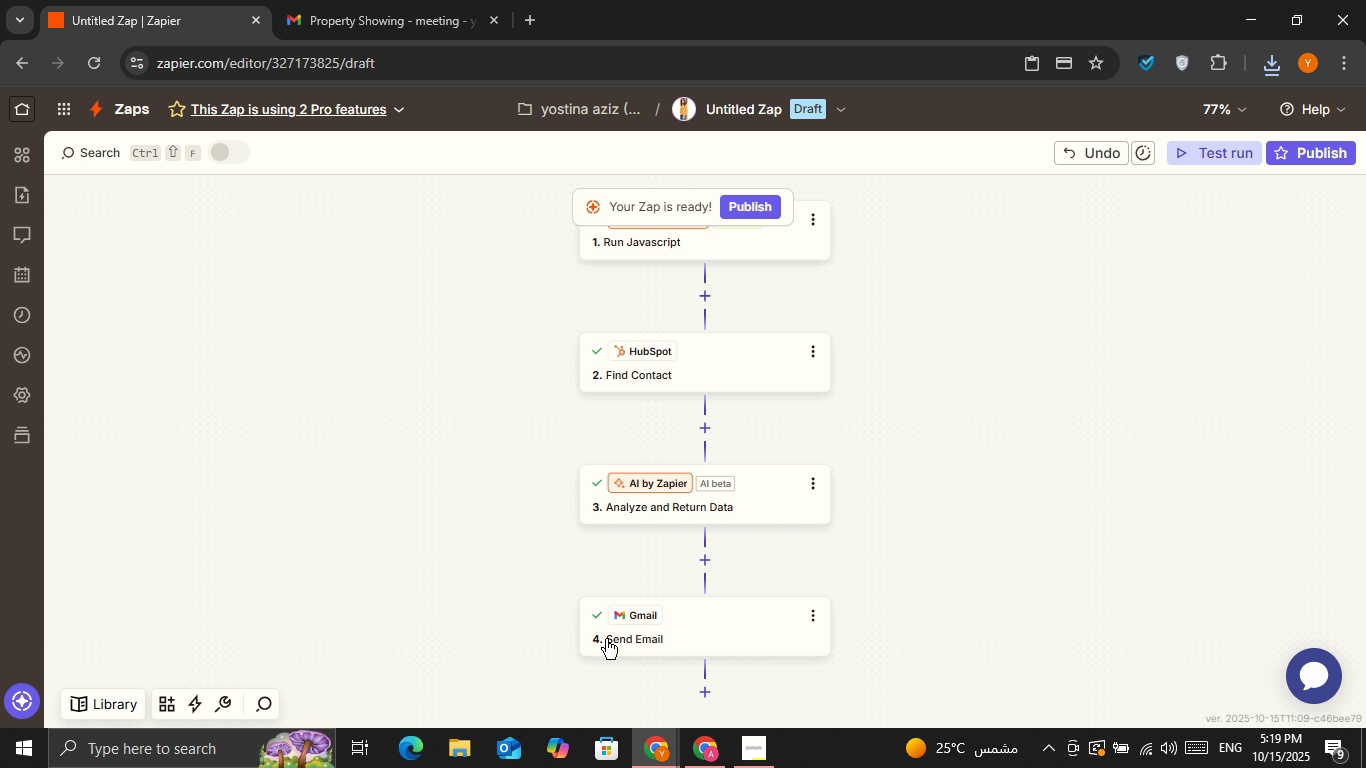 
scroll: coordinate [797, 348], scroll_direction: down, amount: 1.0
 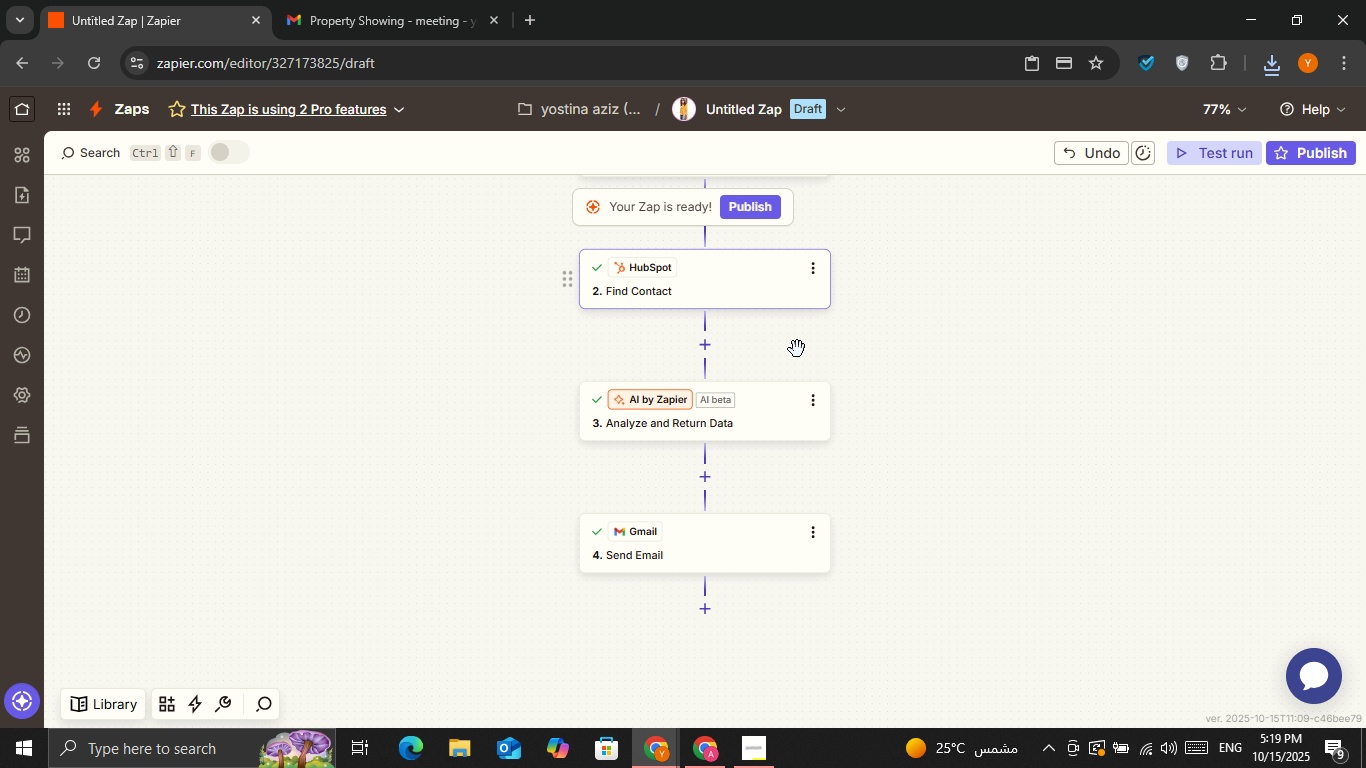 
scroll: coordinate [797, 349], scroll_direction: up, amount: 1.0
 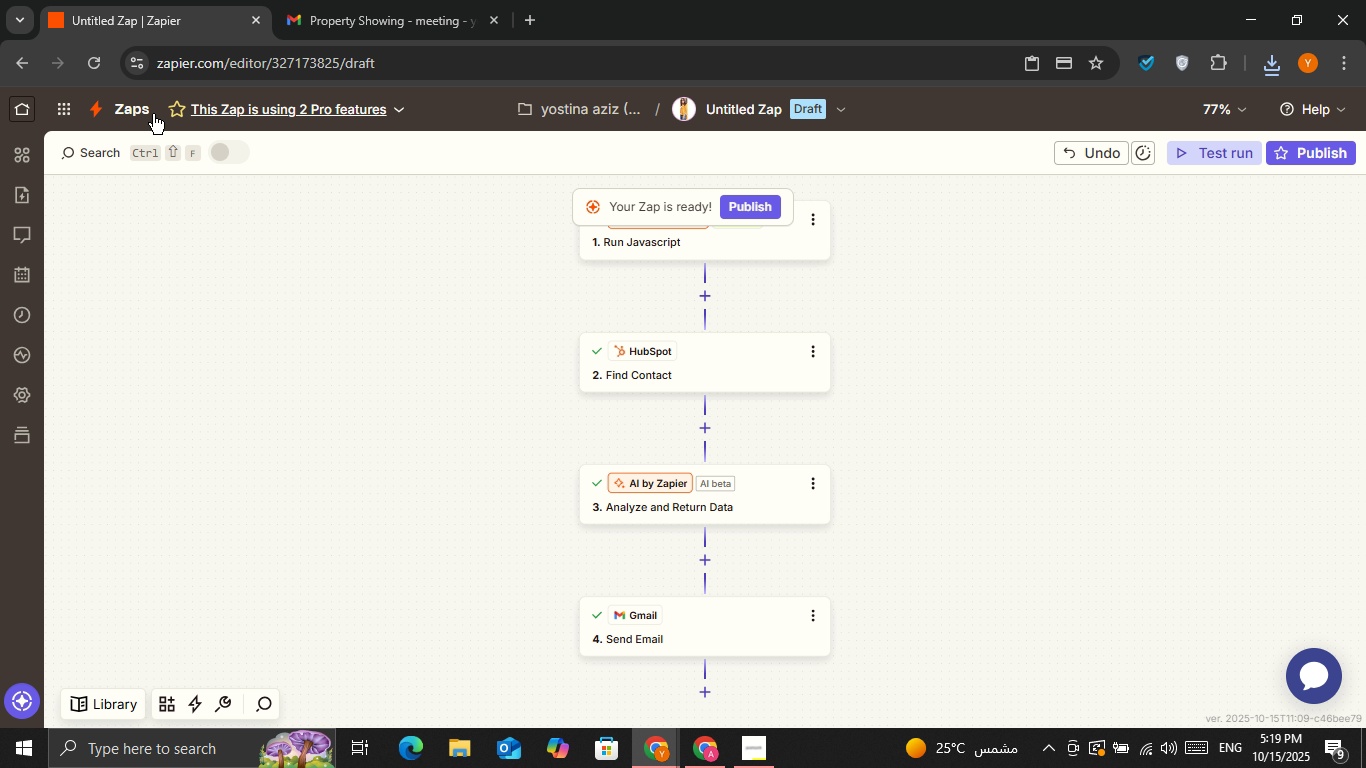 
double_click([111, 98])
 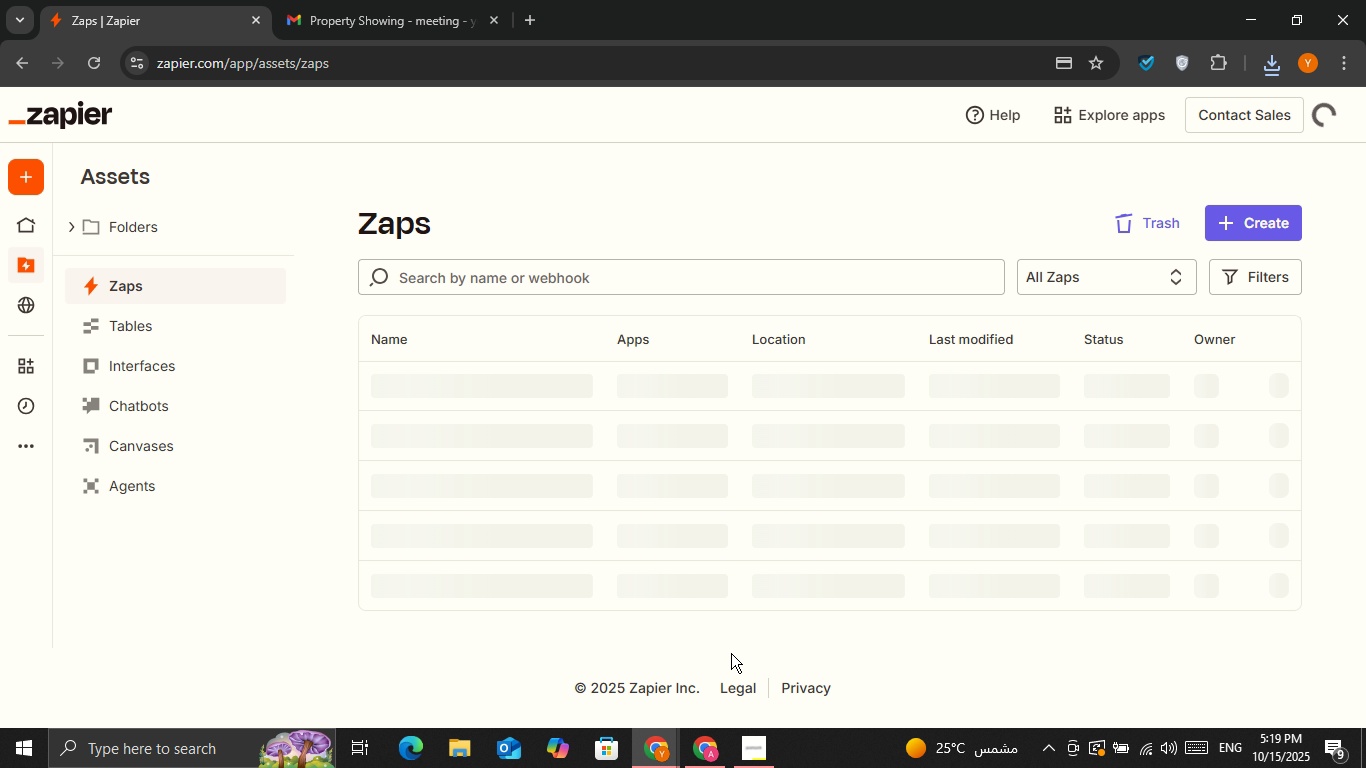 
left_click([758, 753])